 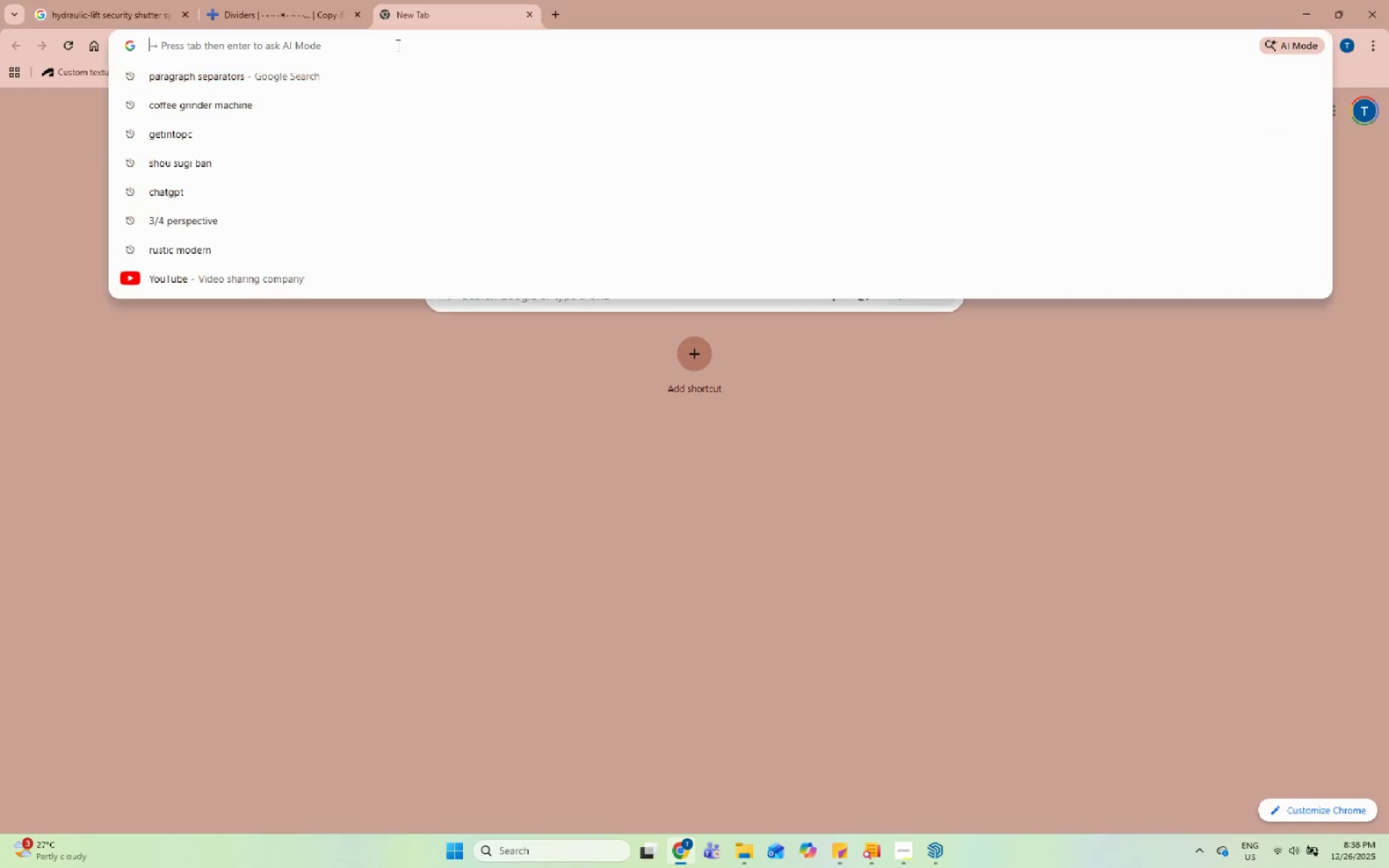 
type(MNU )
 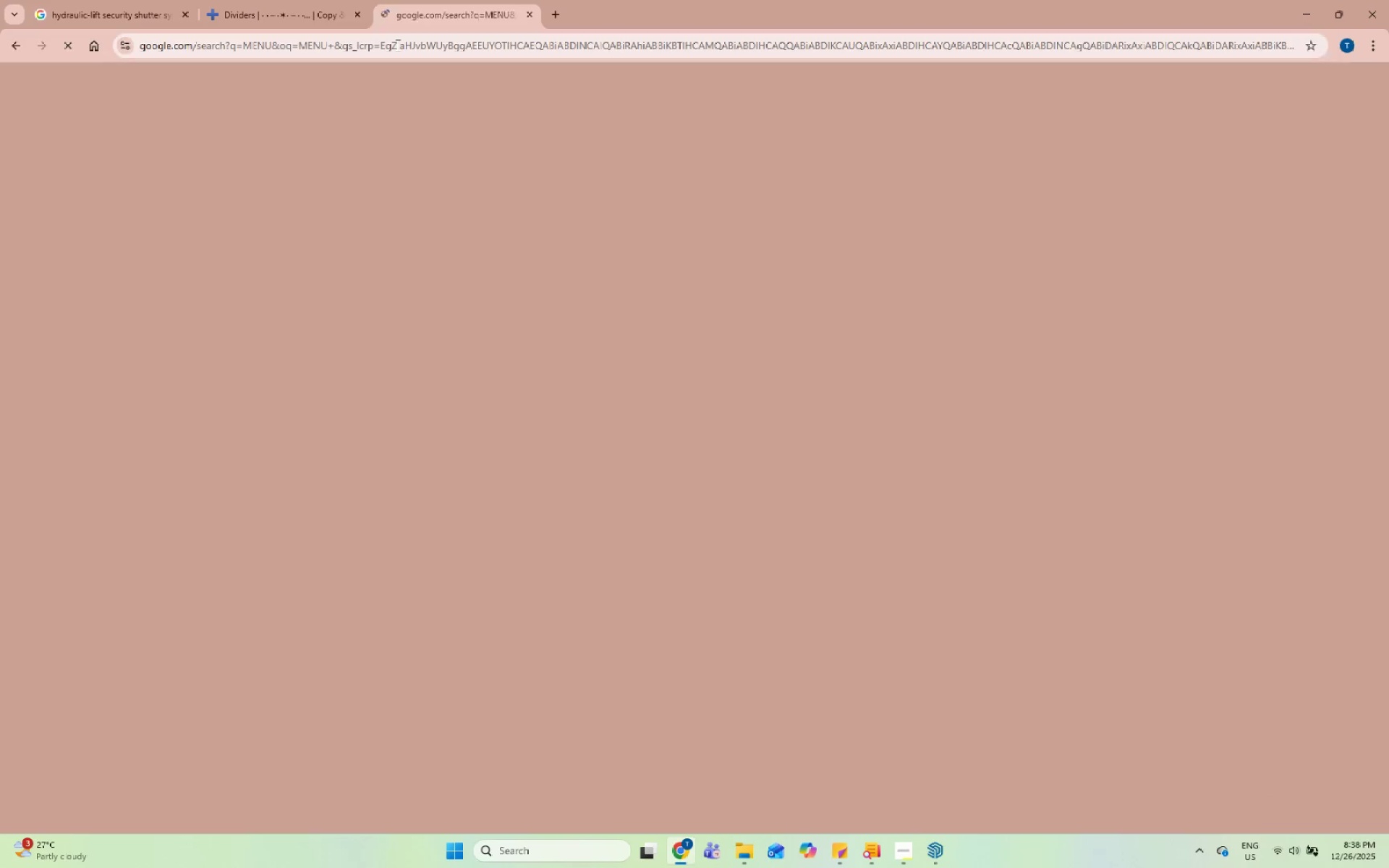 
hold_key(key=E, duration=6.38)
 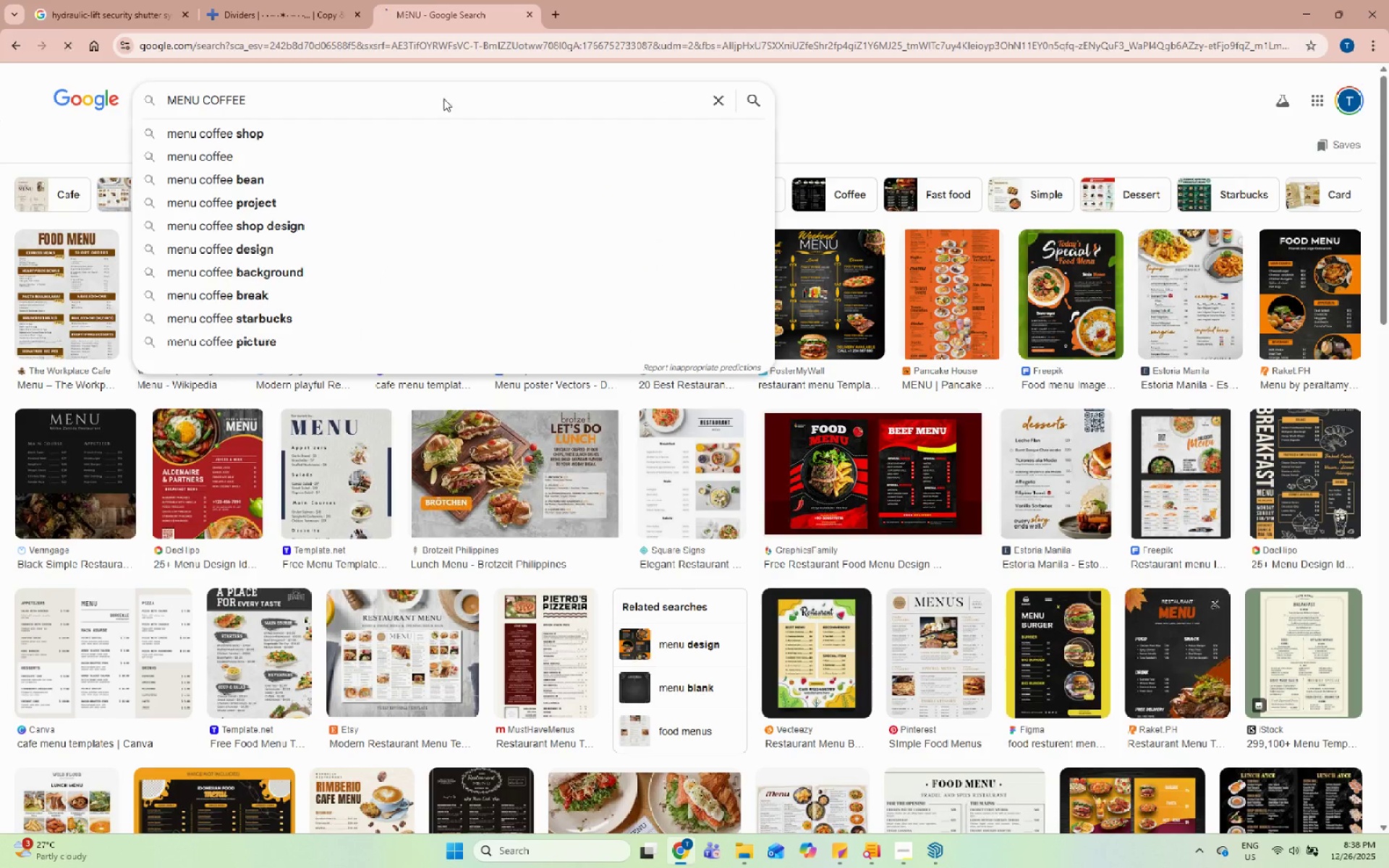 
key(Enter)
 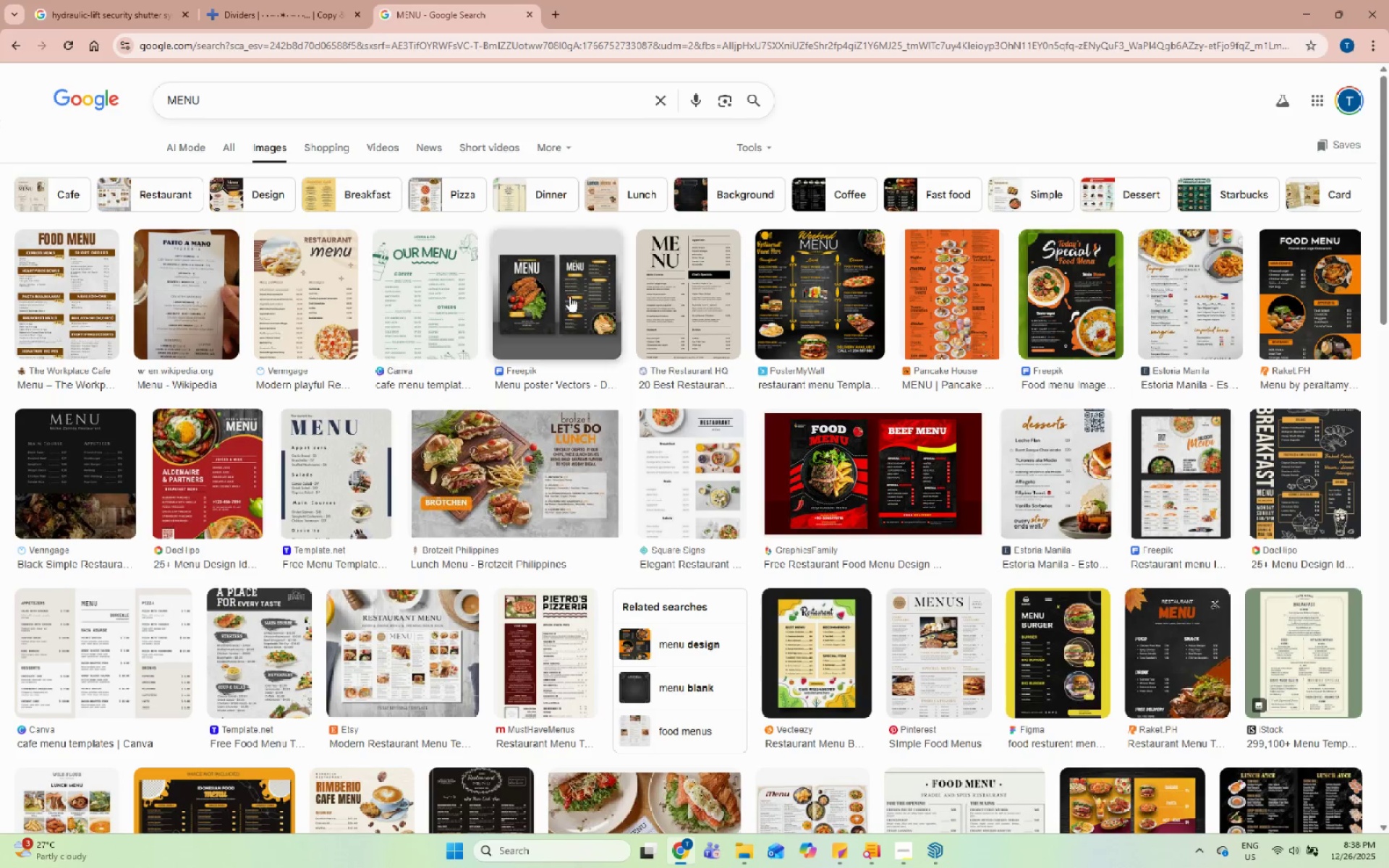 
left_click([443, 98])
 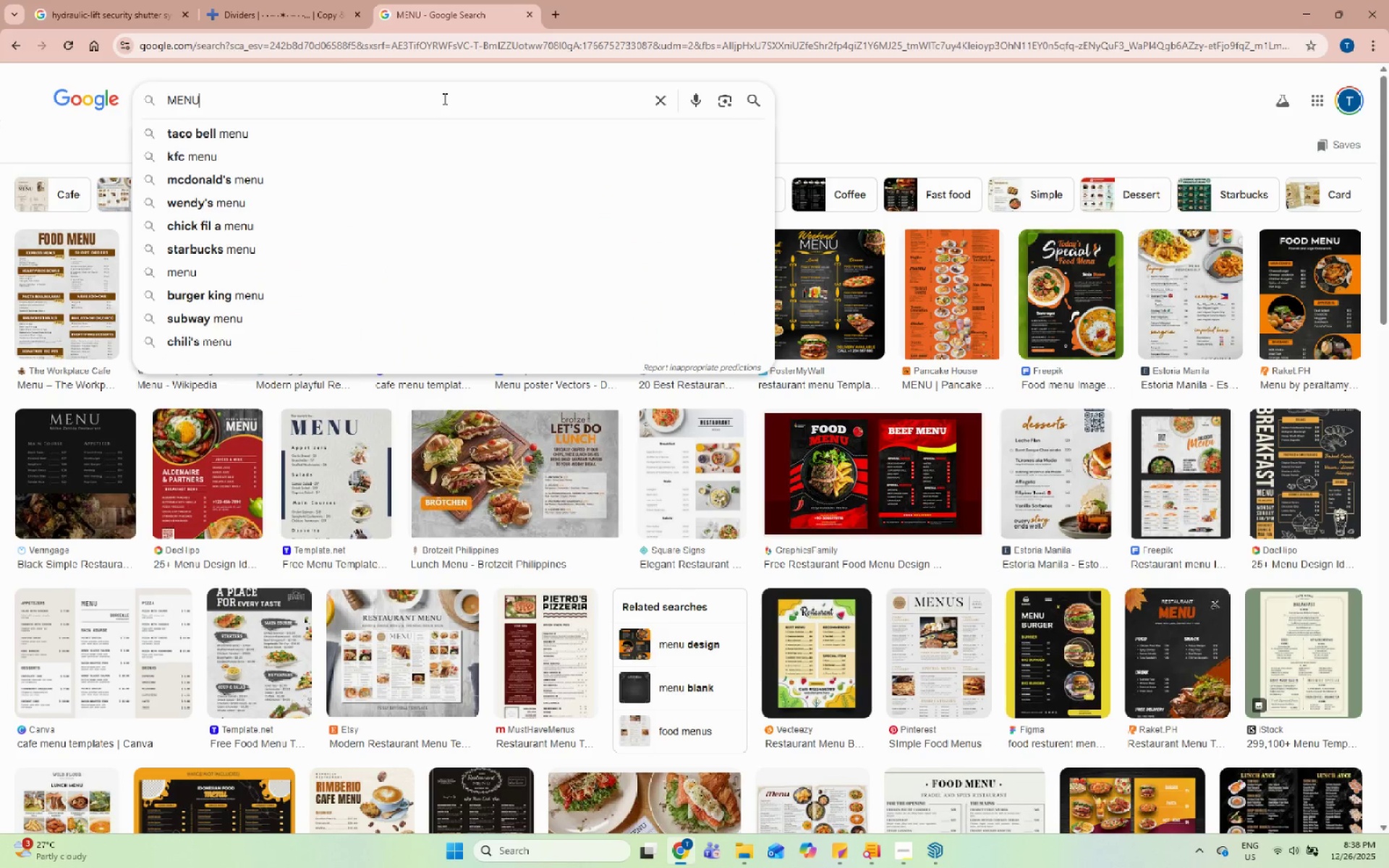 
type( COFFE)
 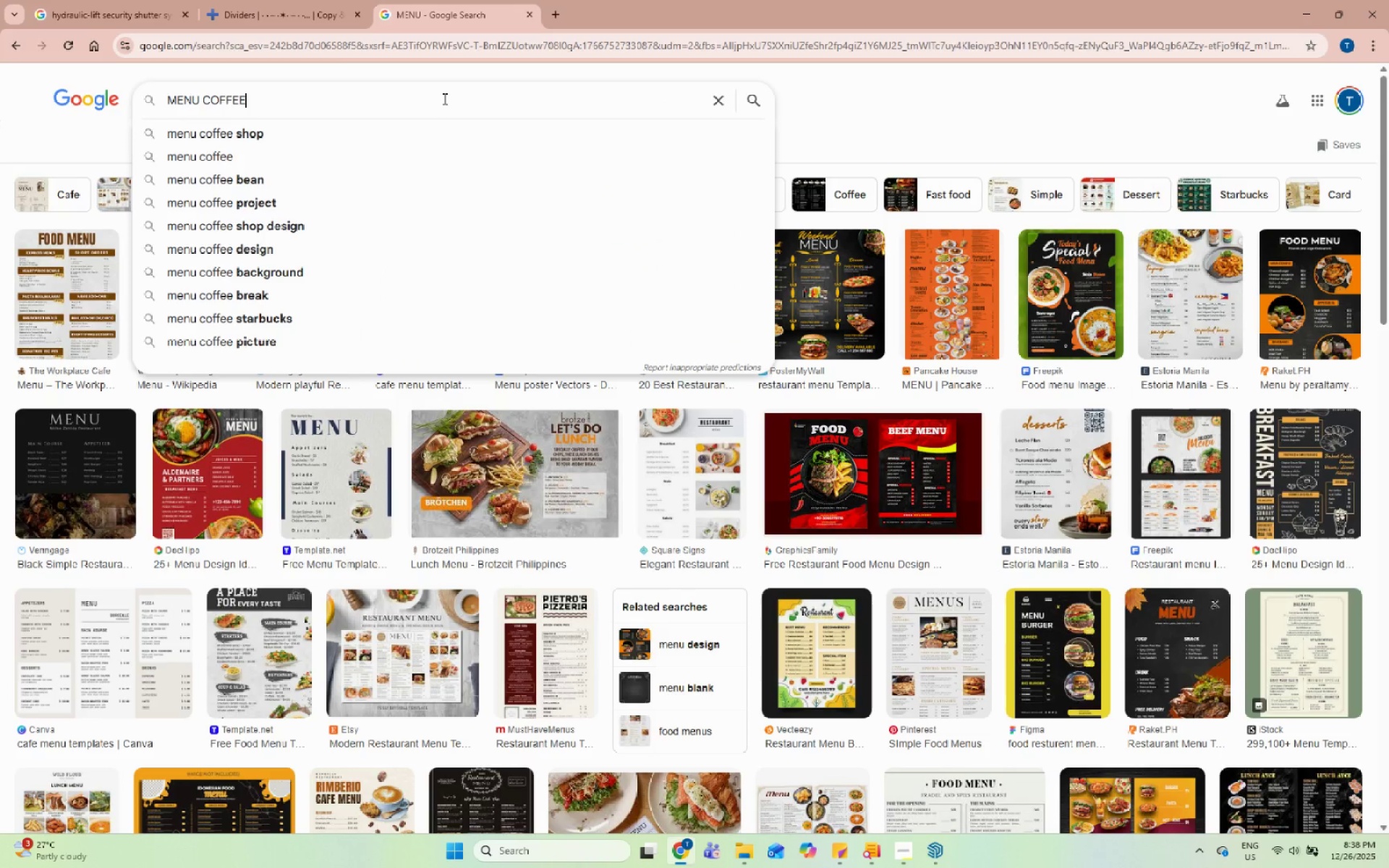 
key(Enter)
 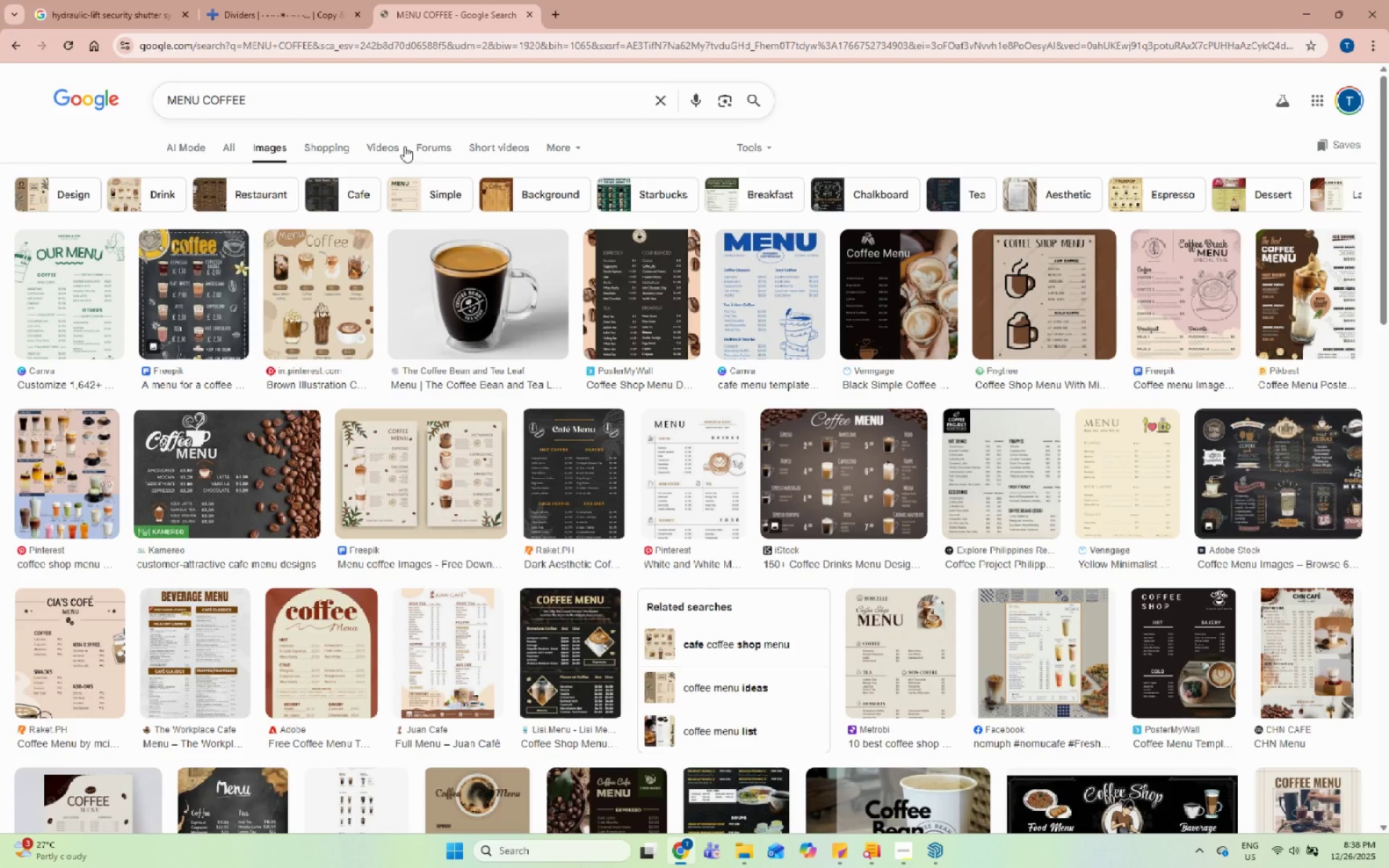 
left_click([330, 276])
 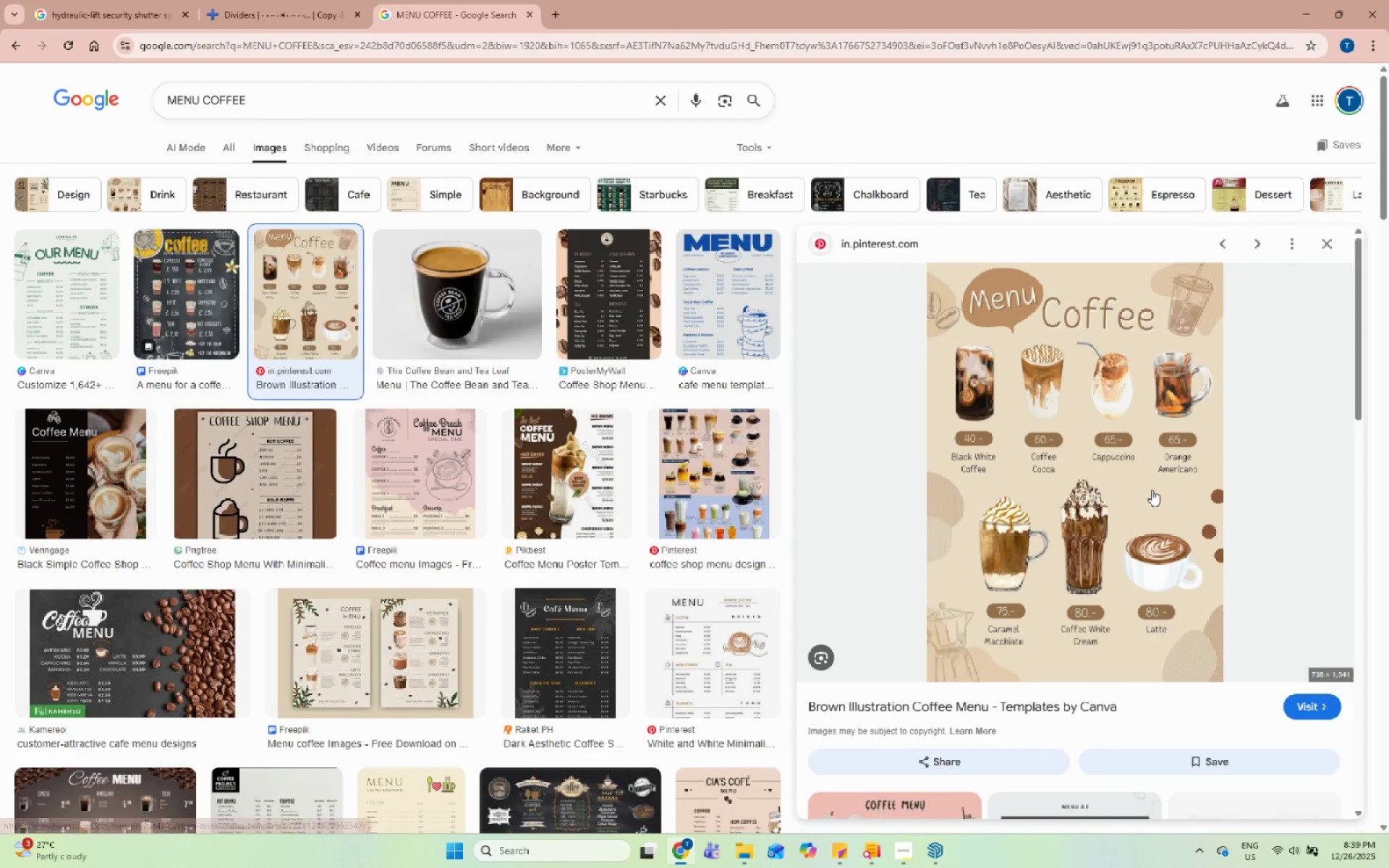 
right_click([1152, 490])
 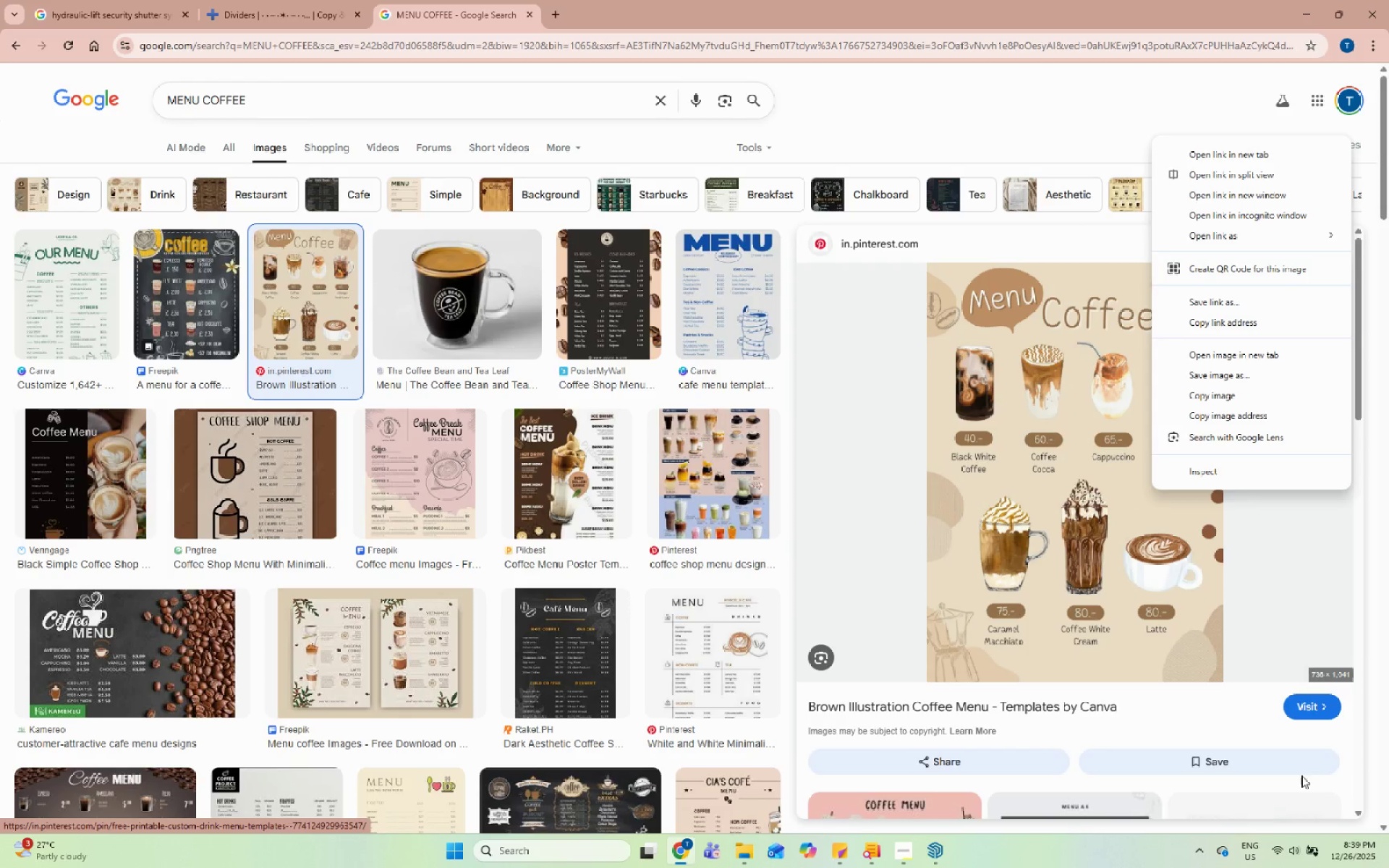 
left_click([1159, 605])
 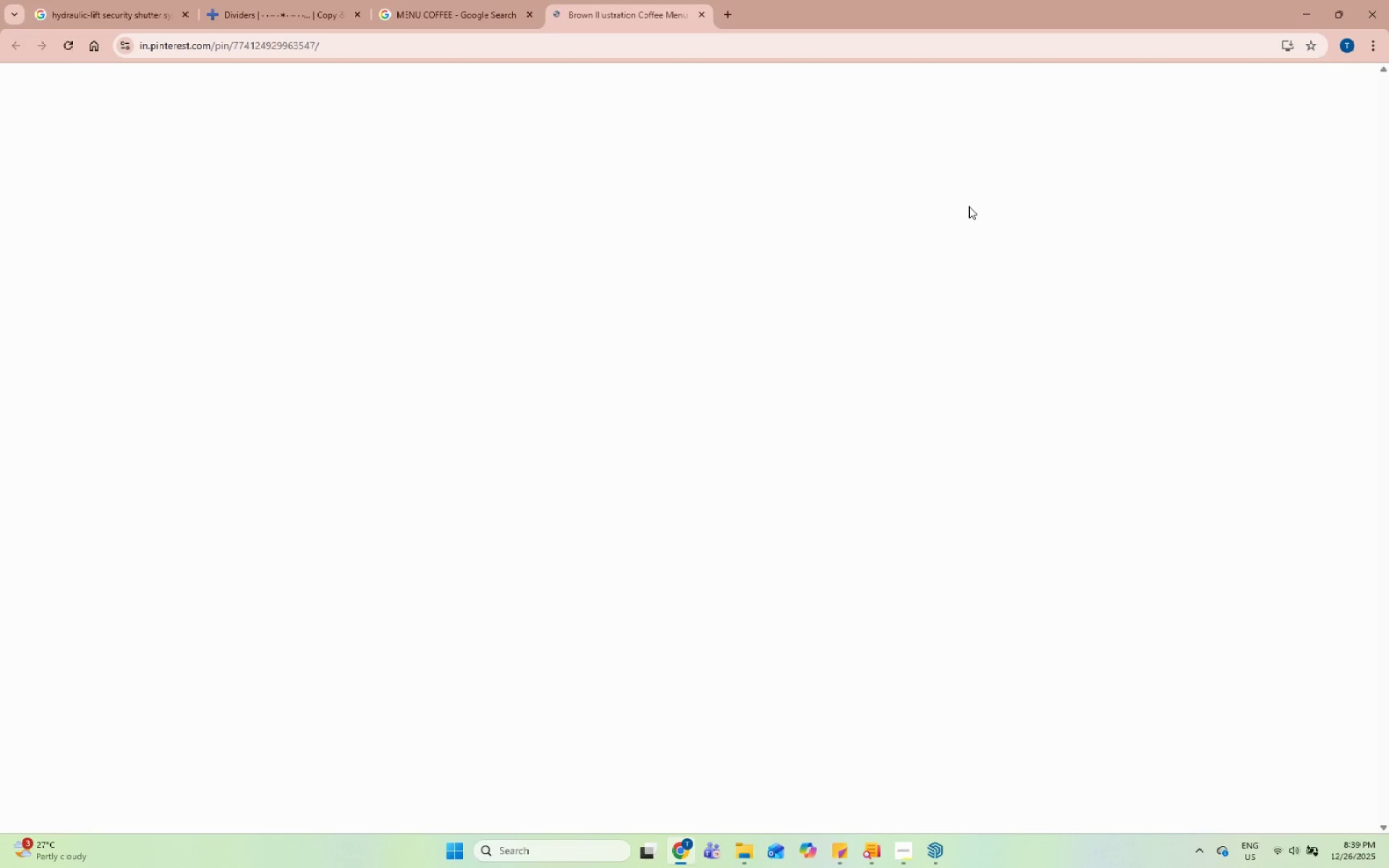 
right_click([454, 408])
 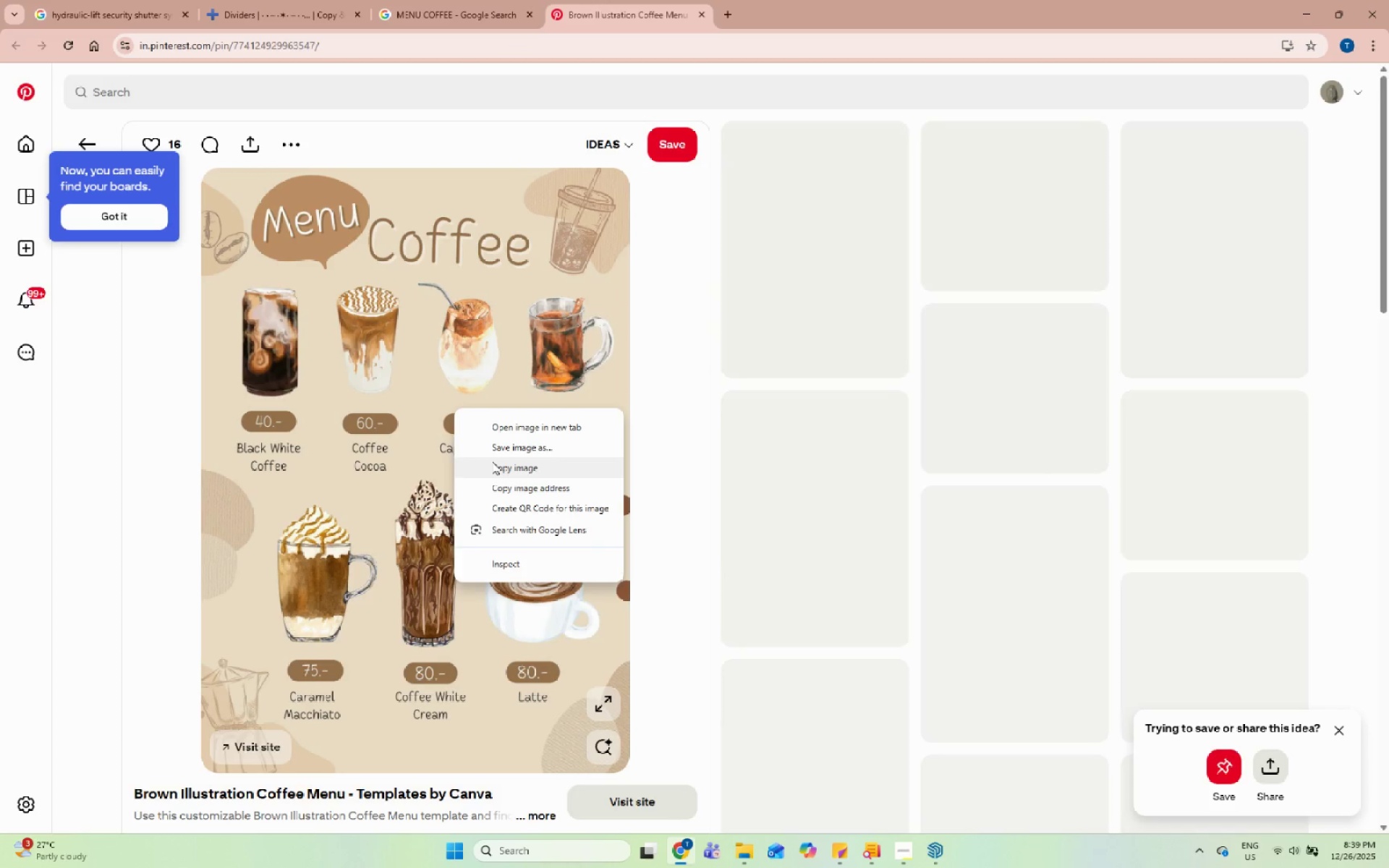 
left_click([499, 448])
 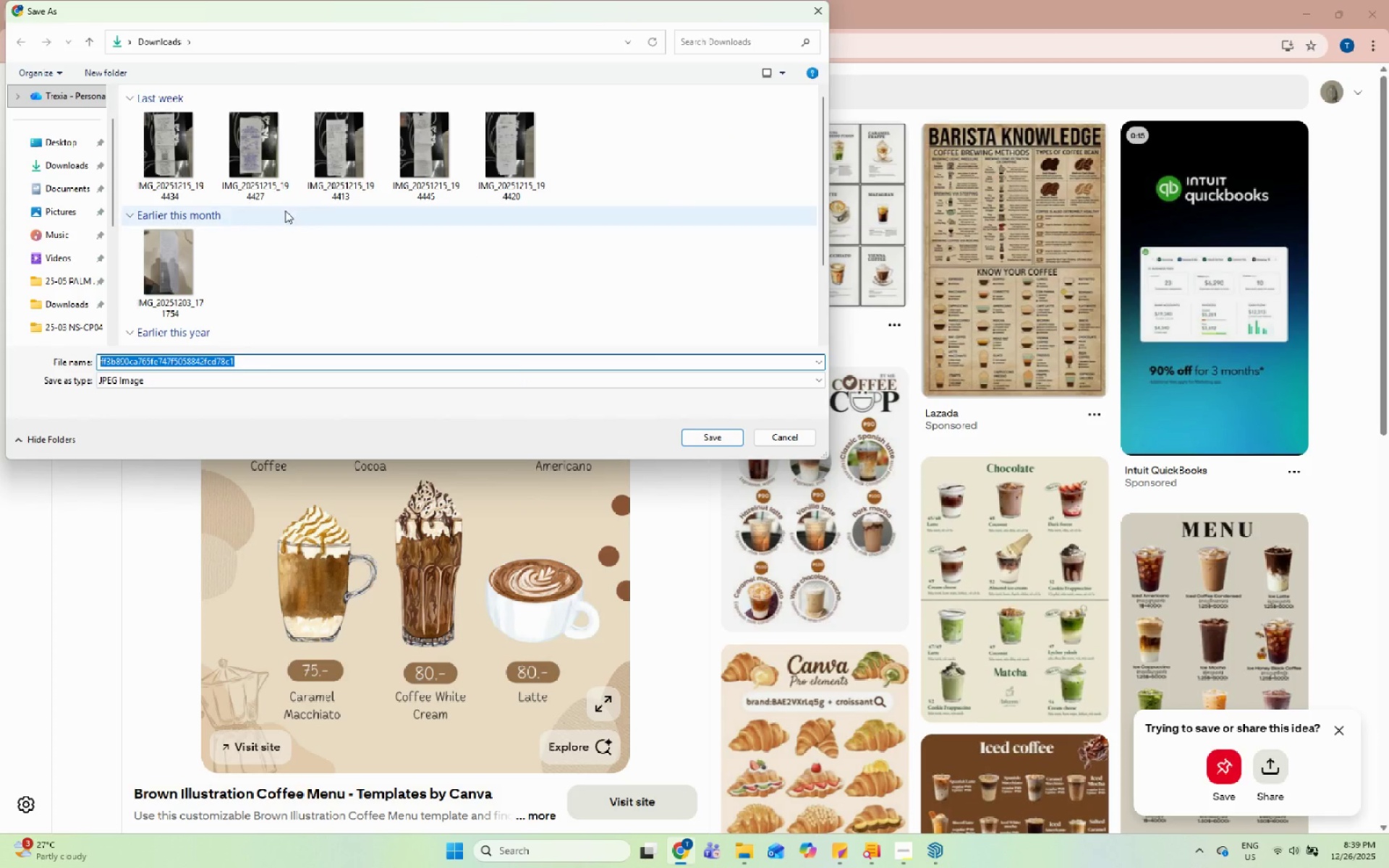 
scroll: coordinate [46, 289], scroll_direction: down, amount: 4.0
 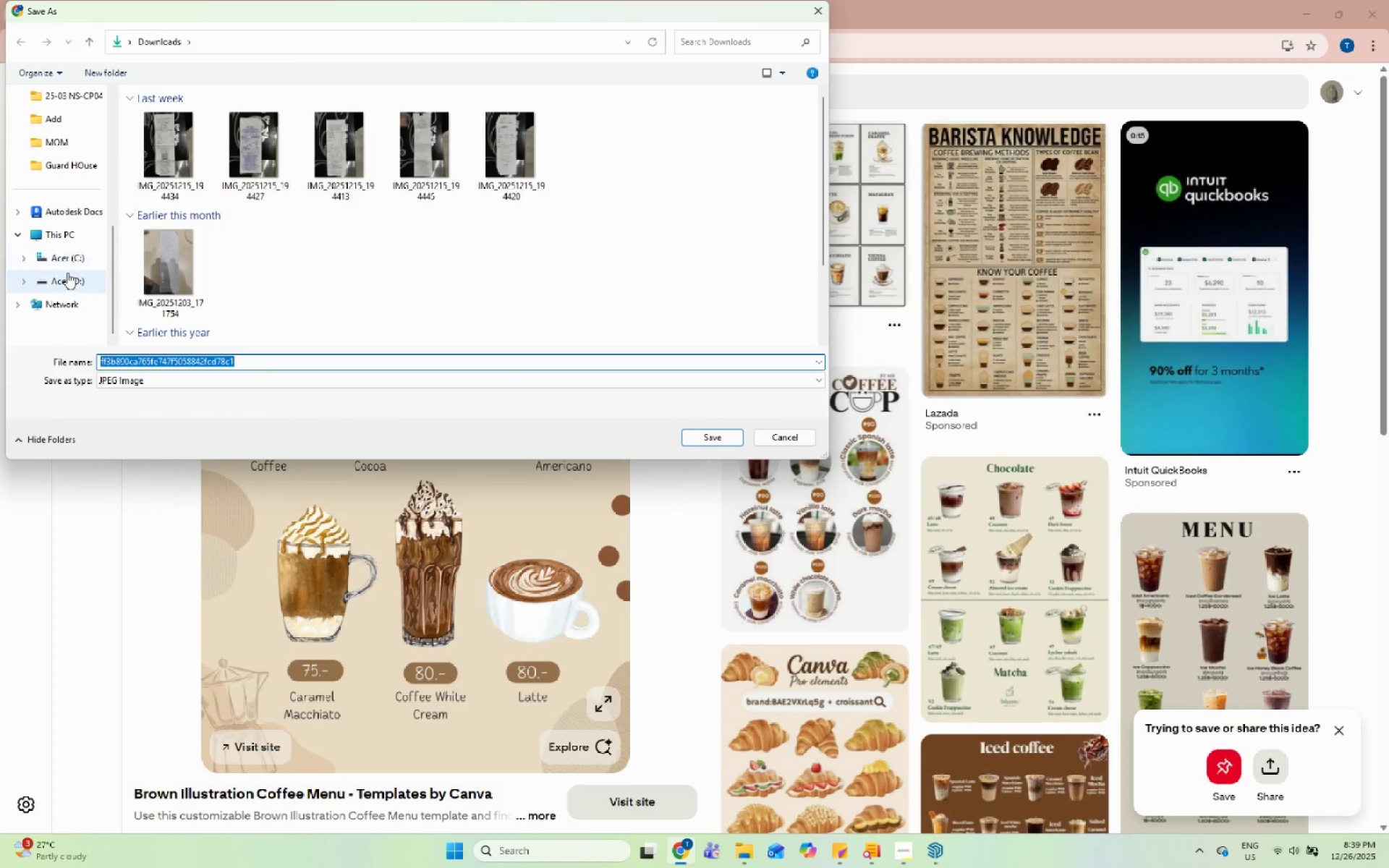 
left_click([69, 276])
 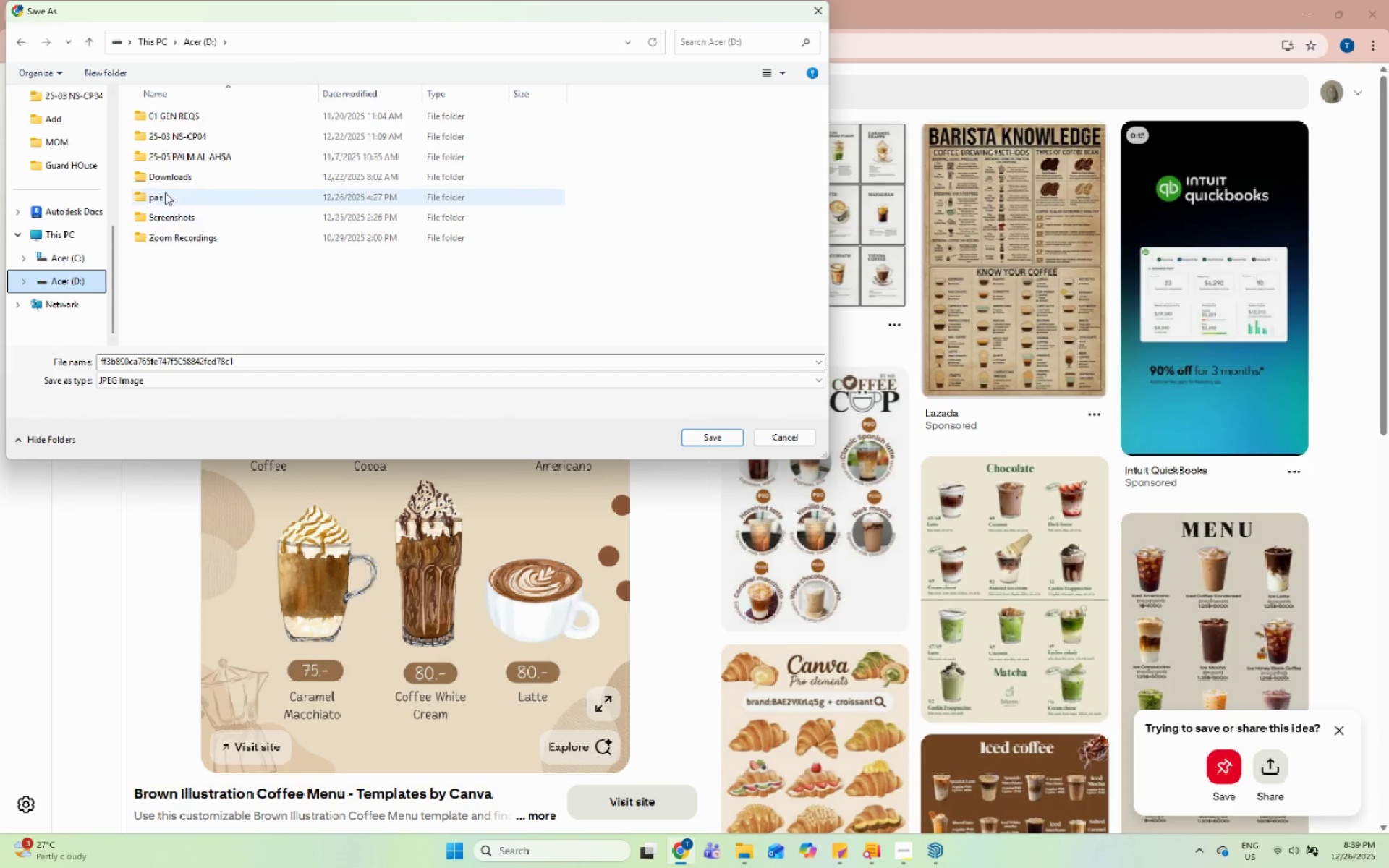 
double_click([166, 190])
 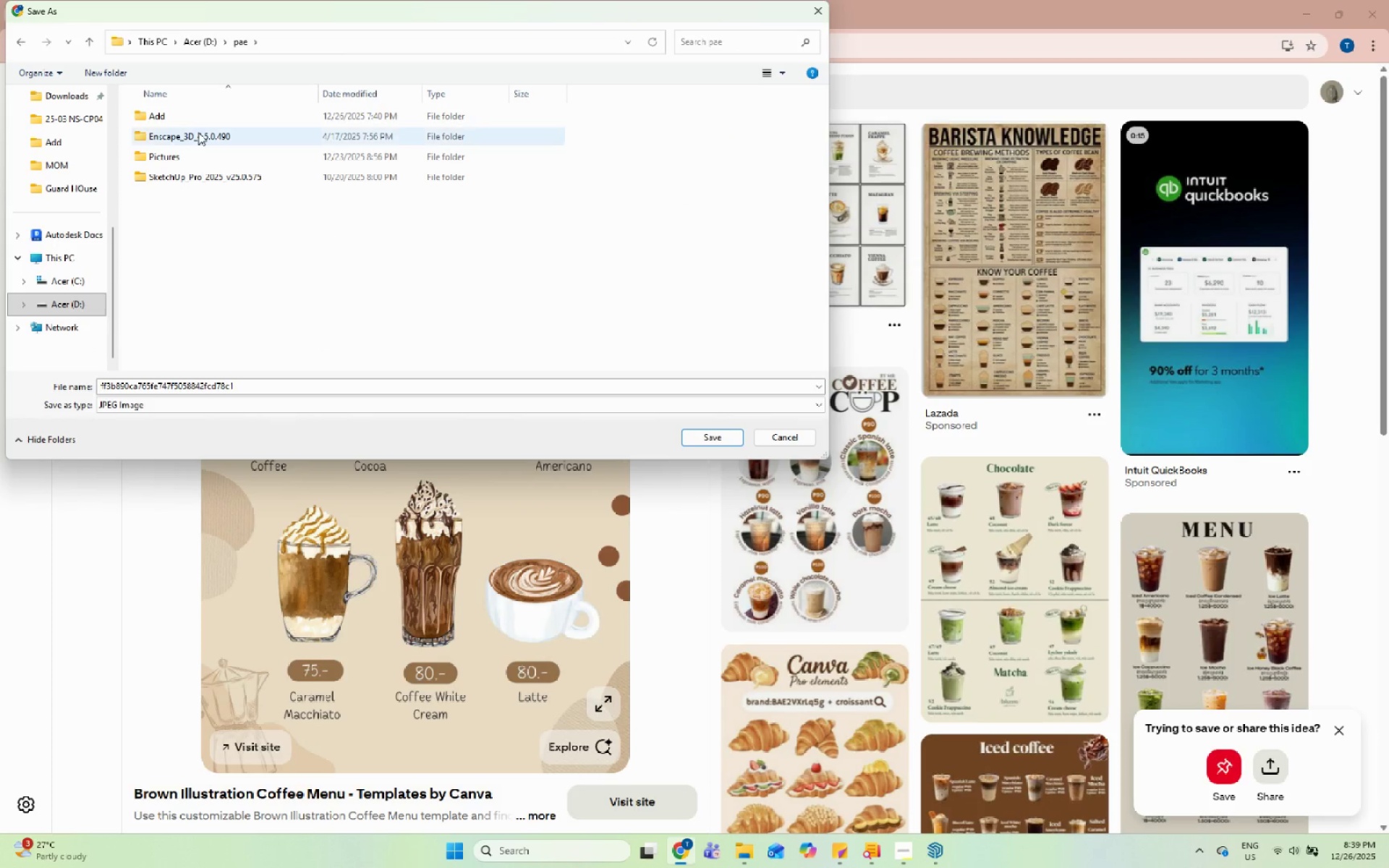 
left_click([210, 114])
 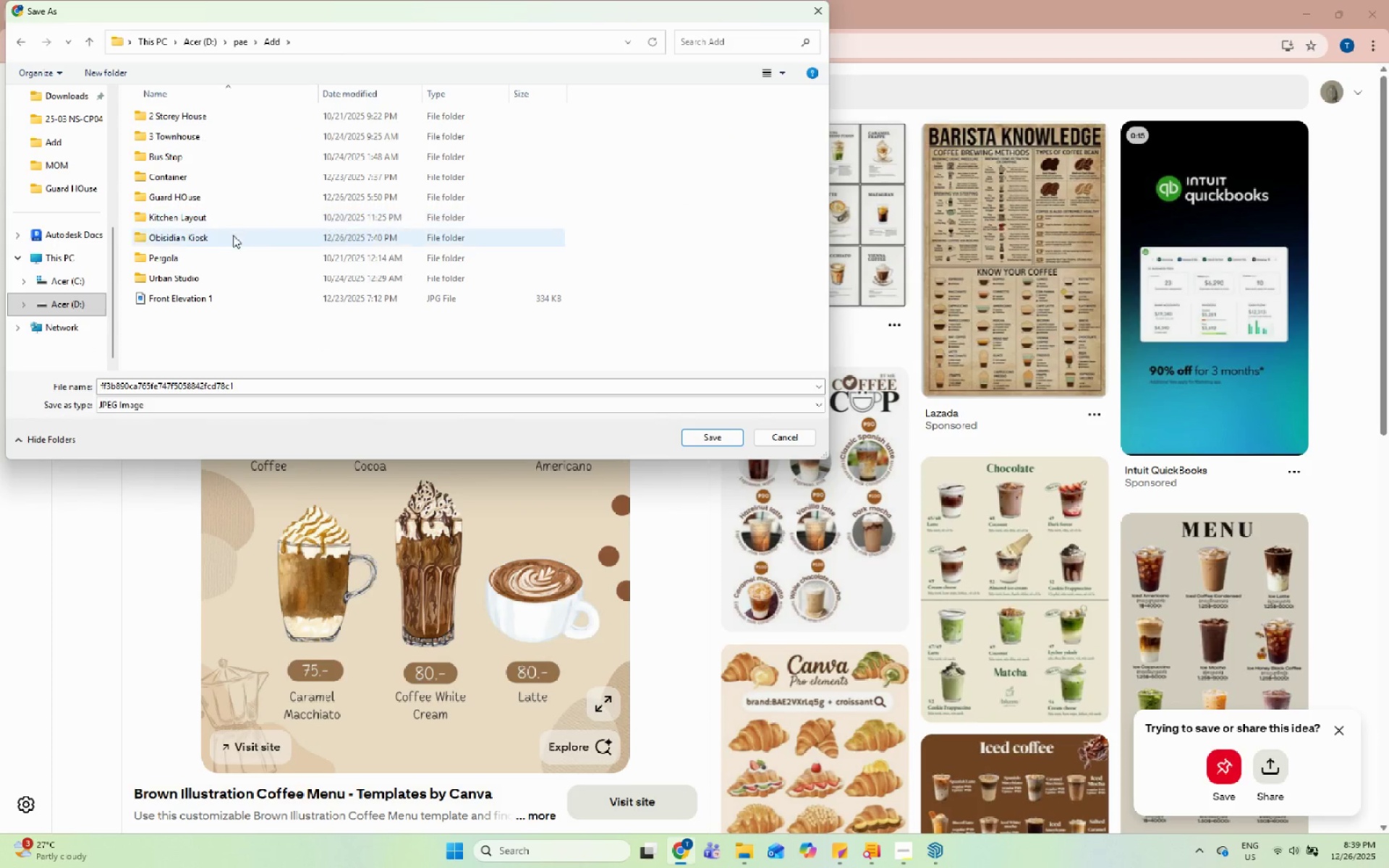 
double_click([231, 233])
 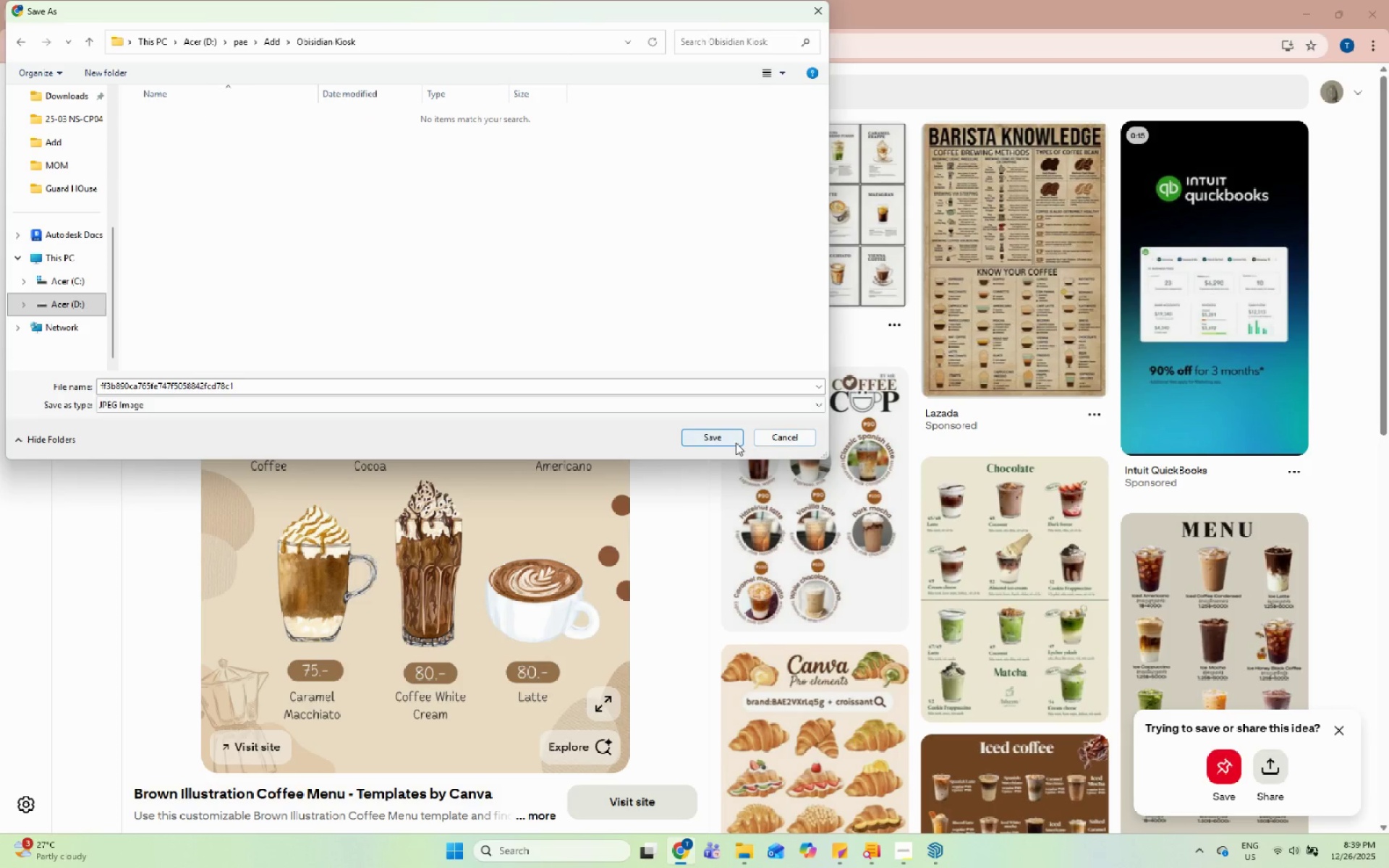 
left_click([736, 443])
 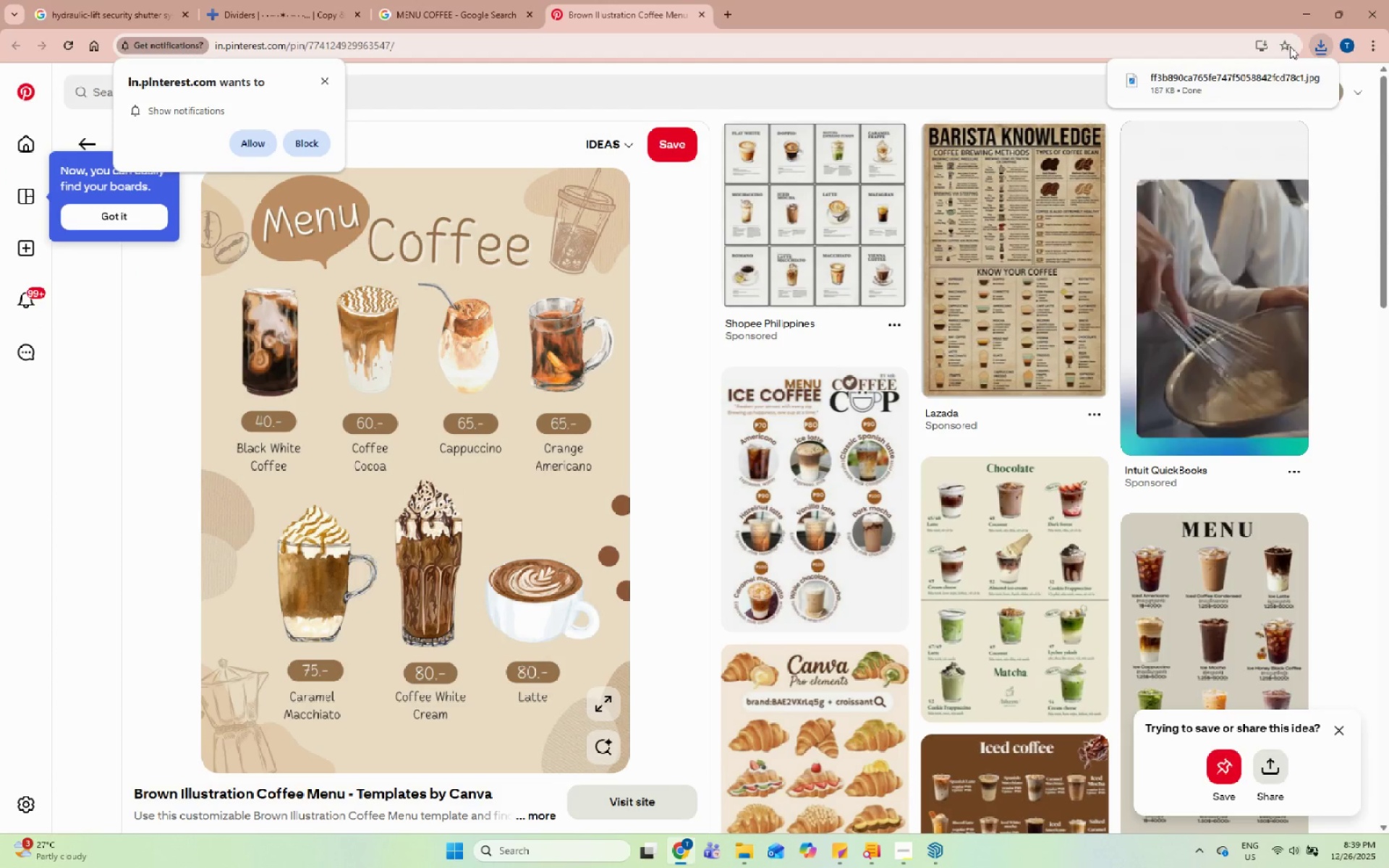 
left_click([1304, 0])
 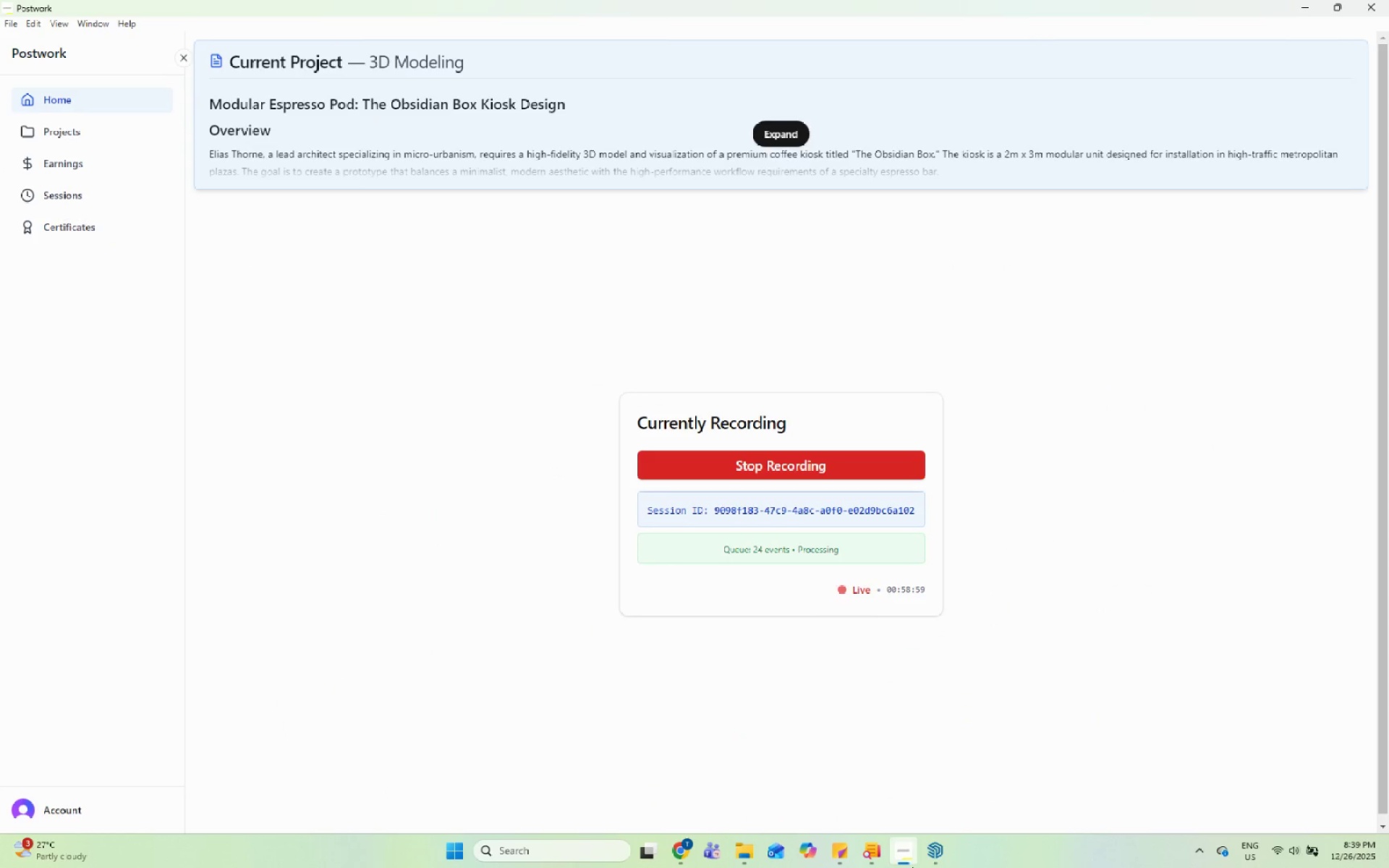 
left_click([938, 850])
 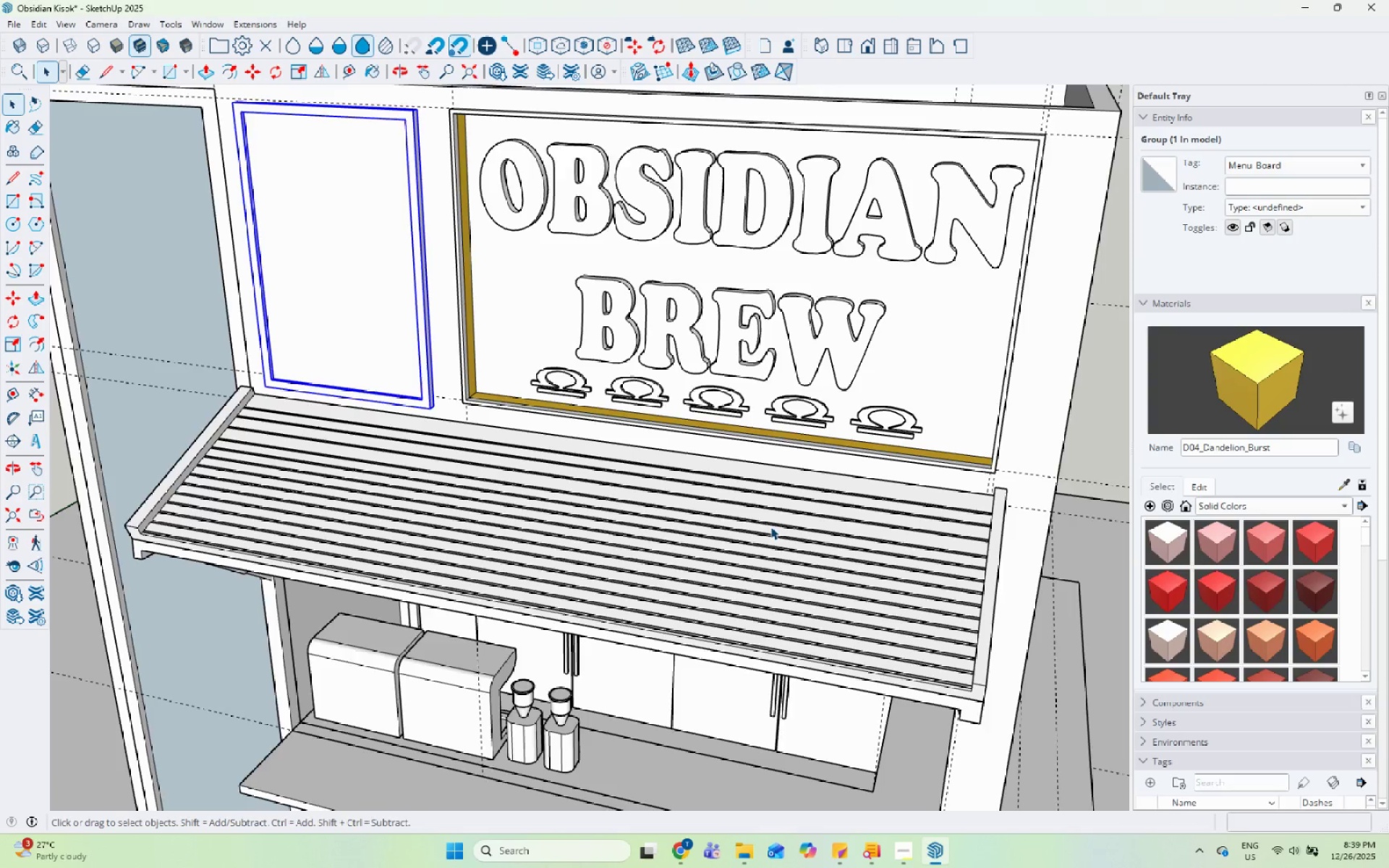 
scroll: coordinate [671, 501], scroll_direction: down, amount: 7.0
 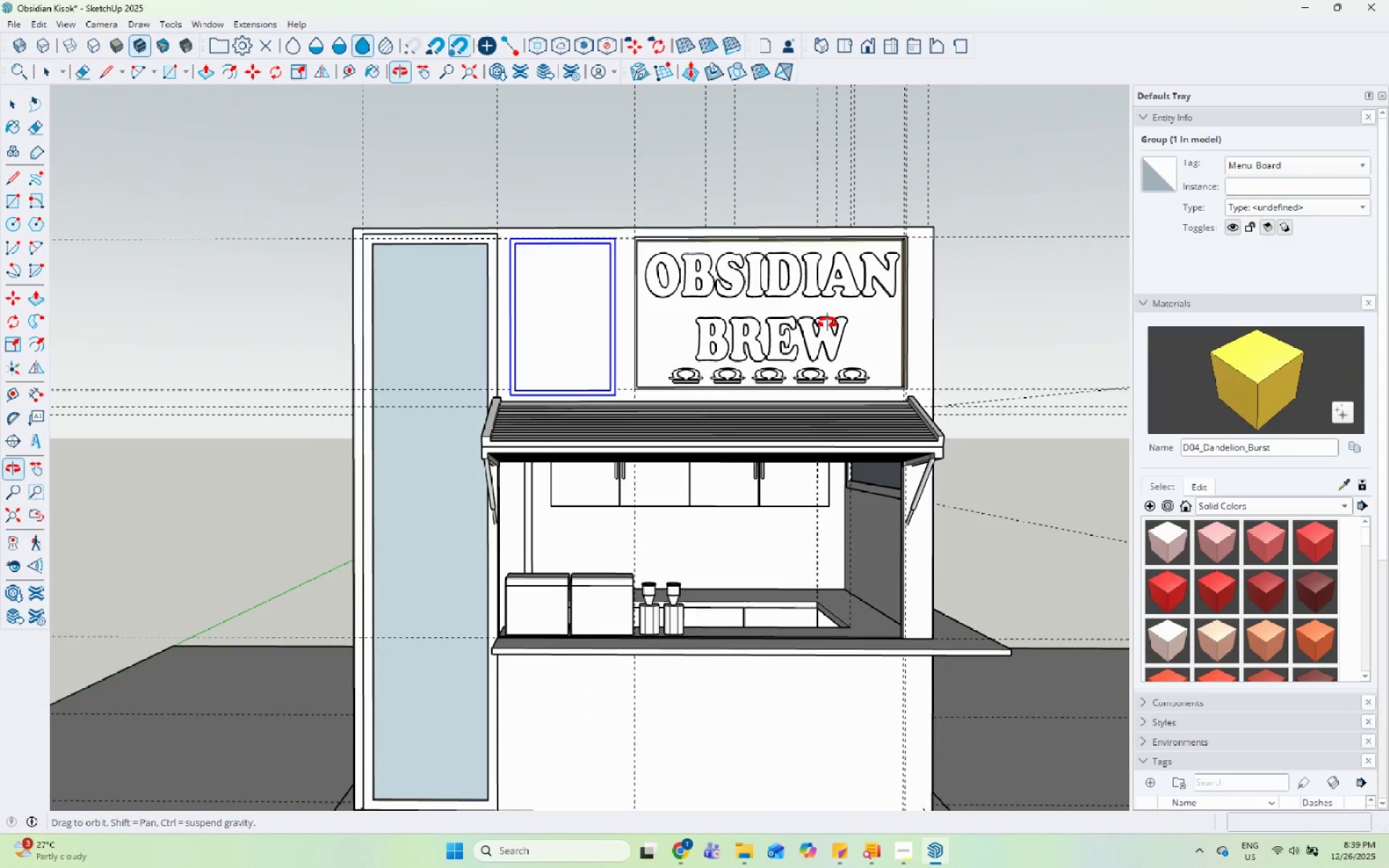 
key(Space)
 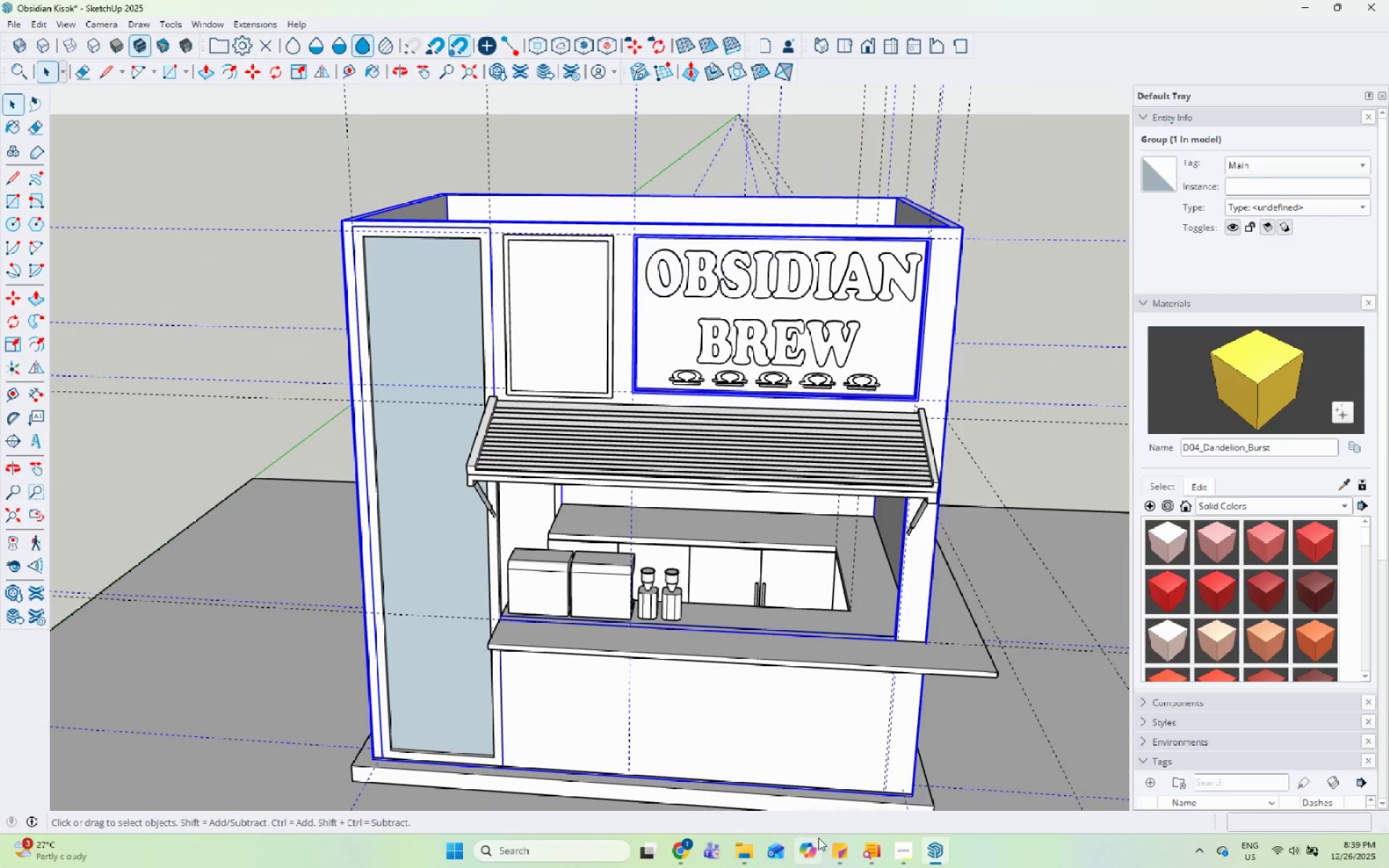 
double_click([898, 856])